 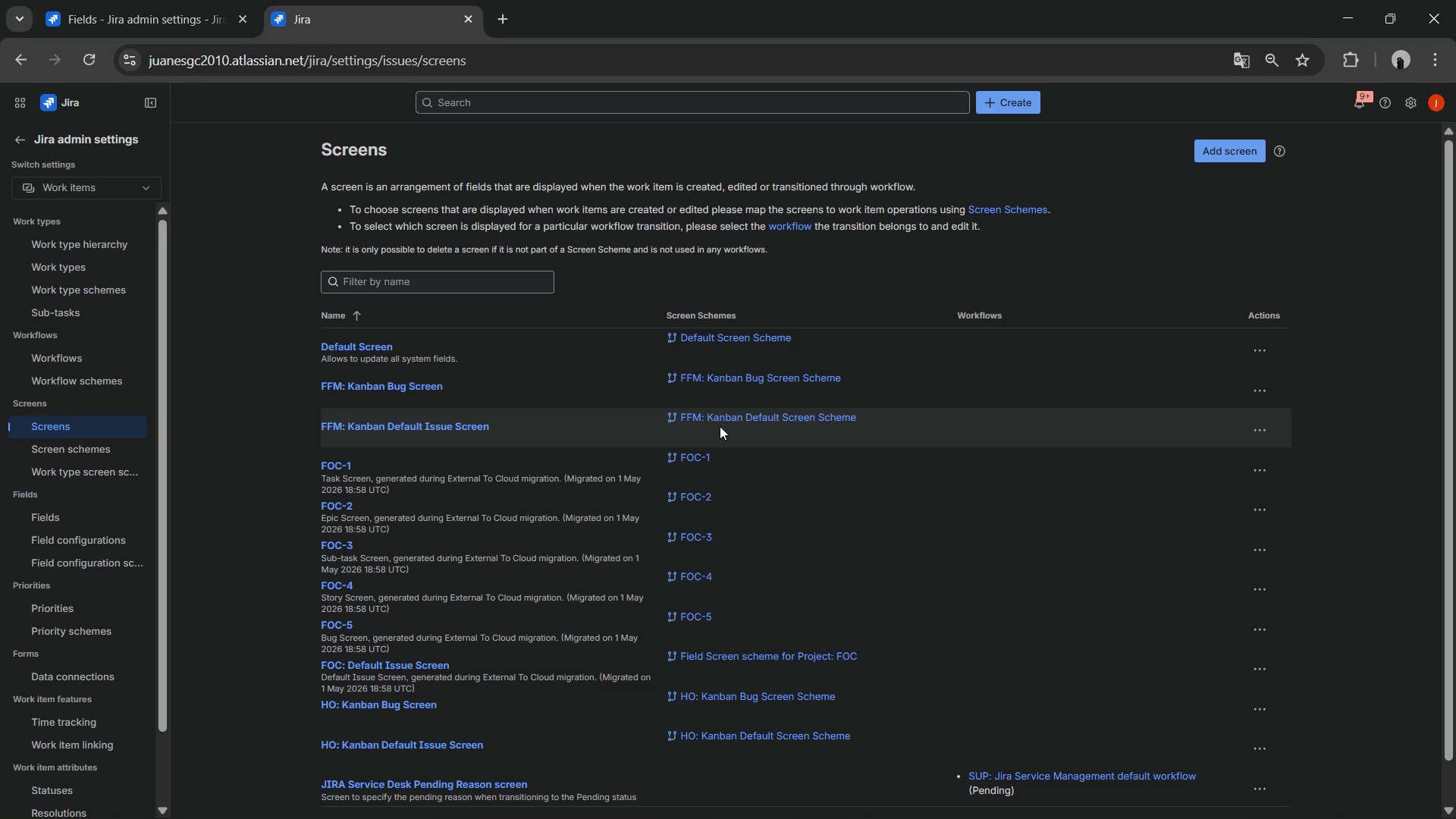 
key(Control+W)
 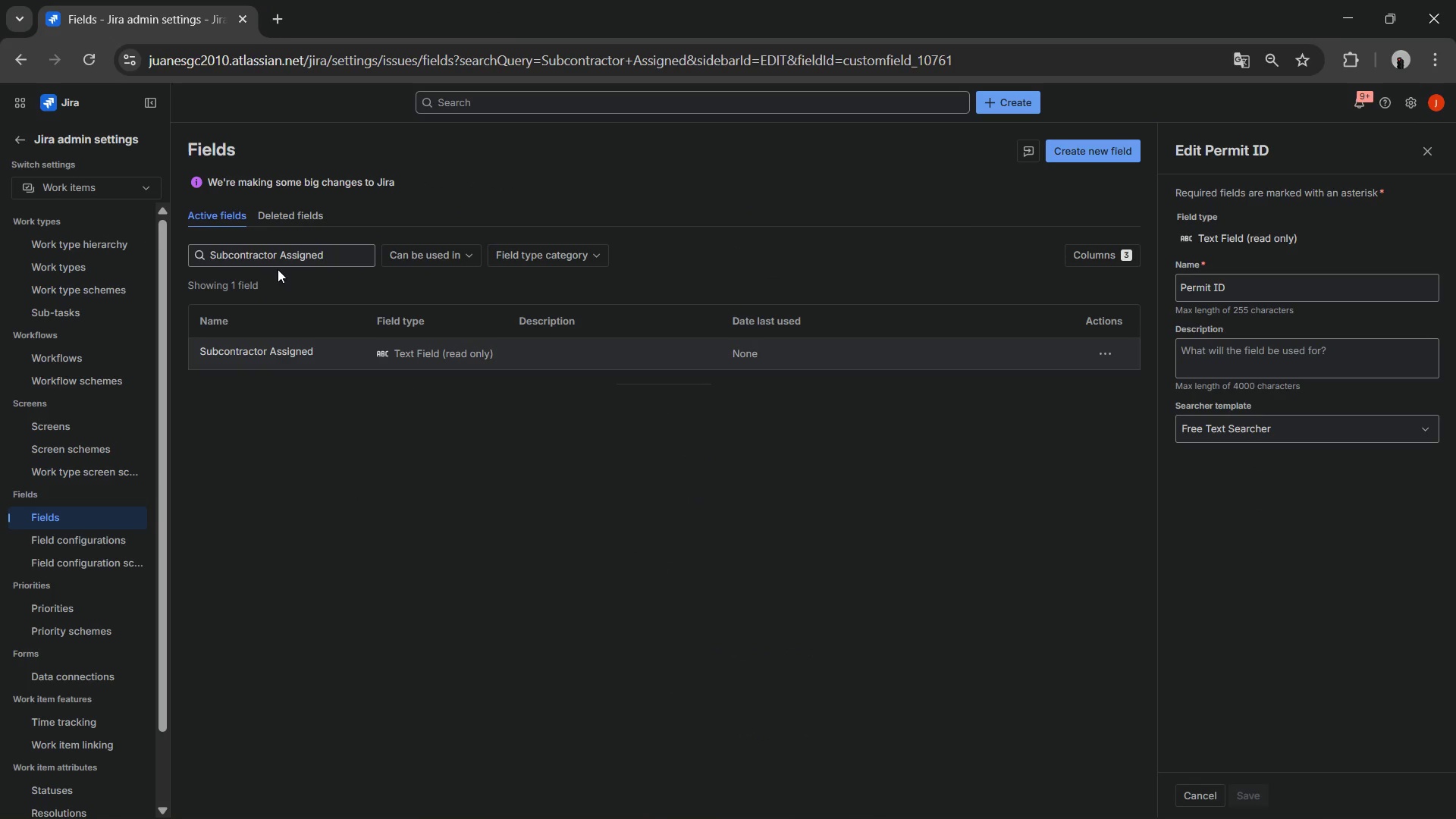 
double_click([280, 249])
 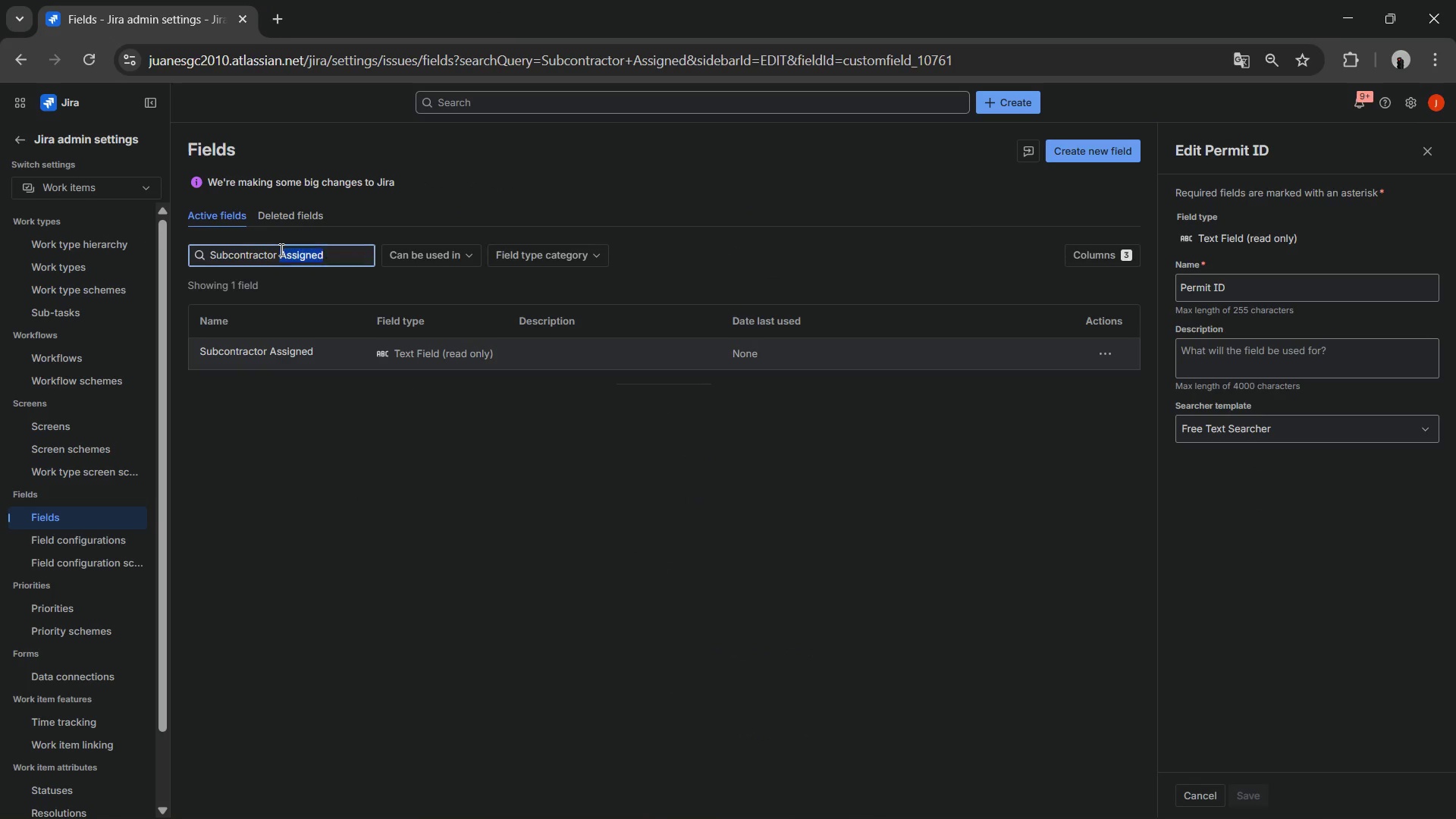 
triple_click([280, 249])
 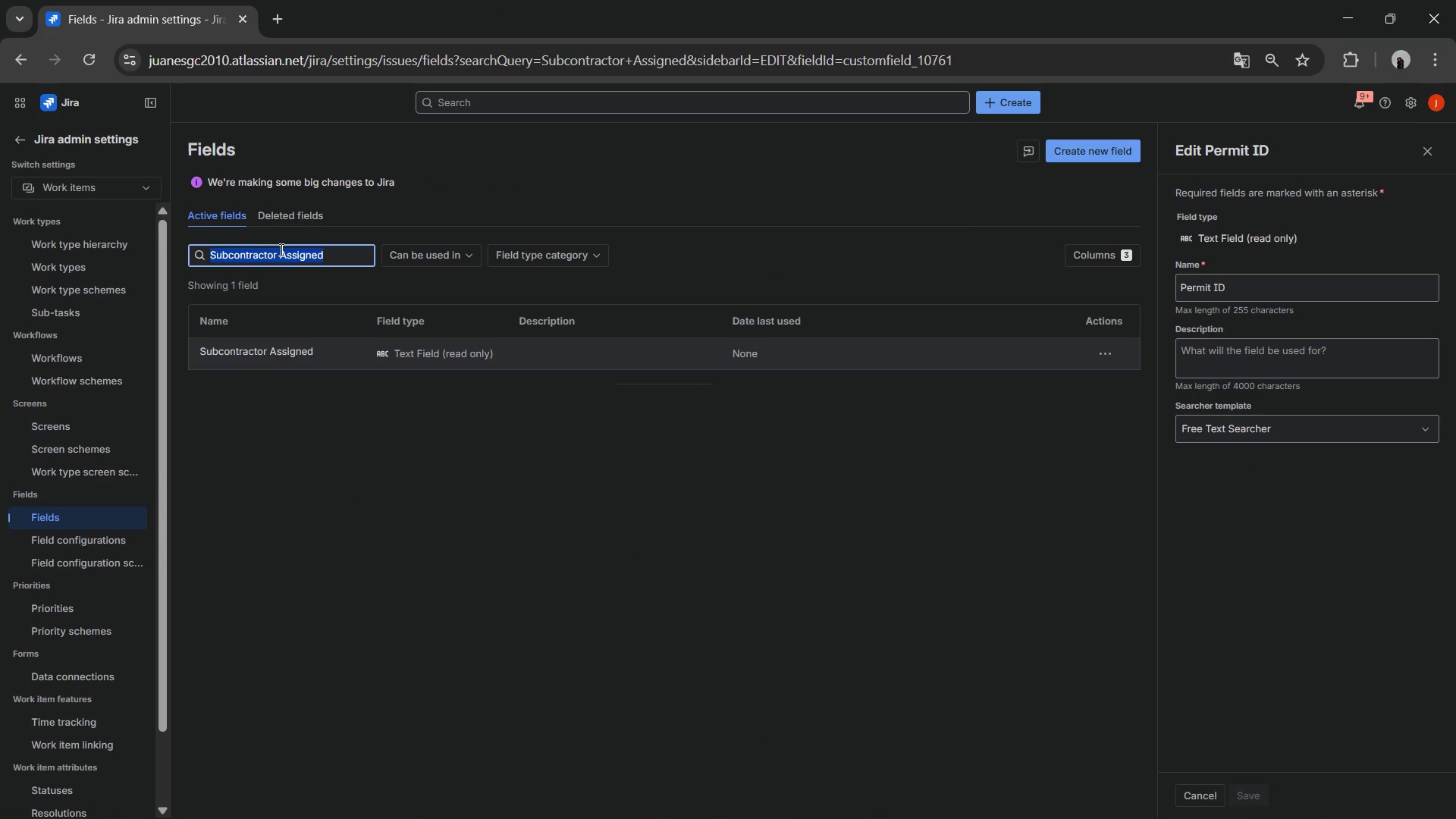 
key(Control+V)
 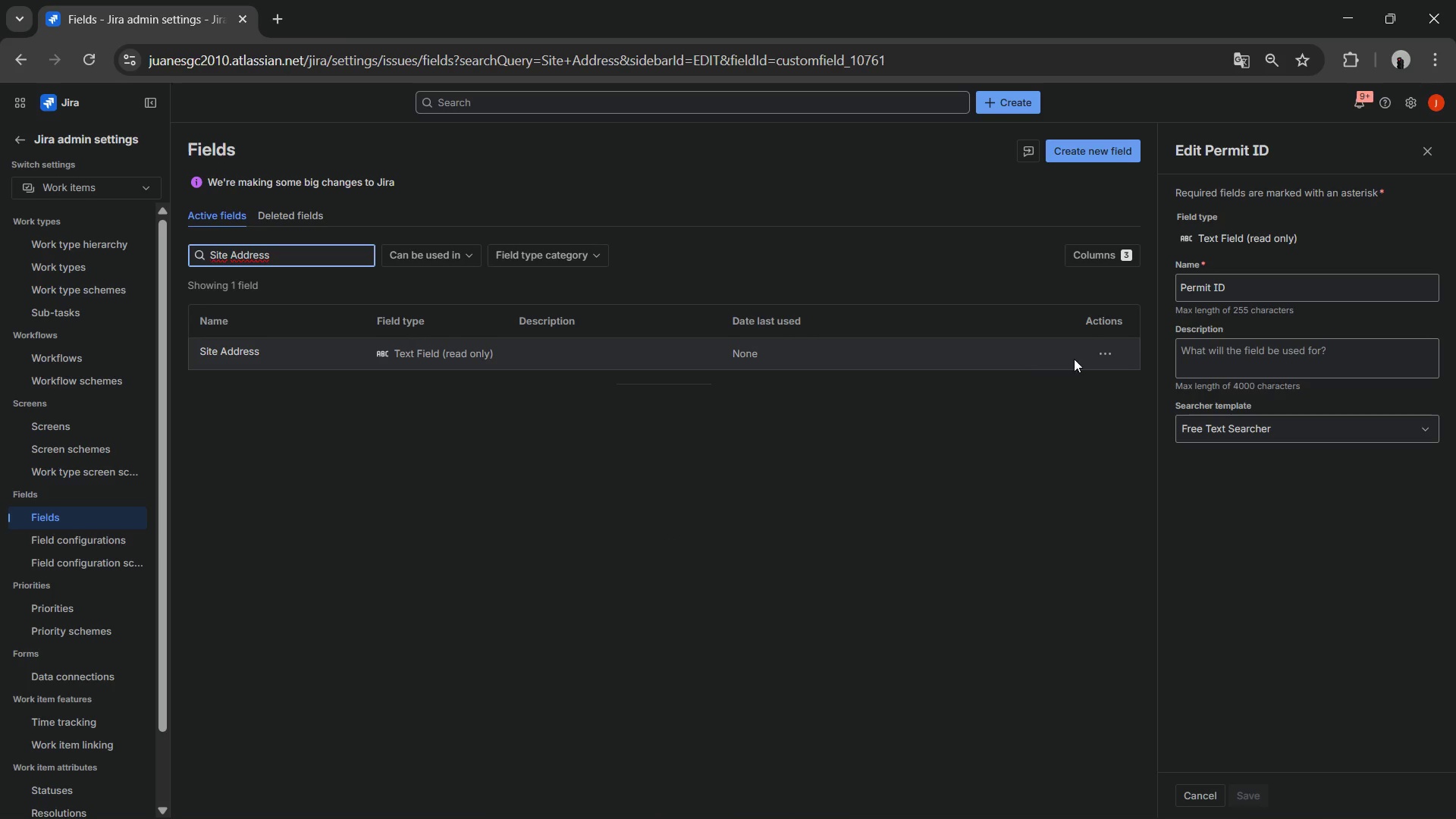 
left_click([1115, 356])
 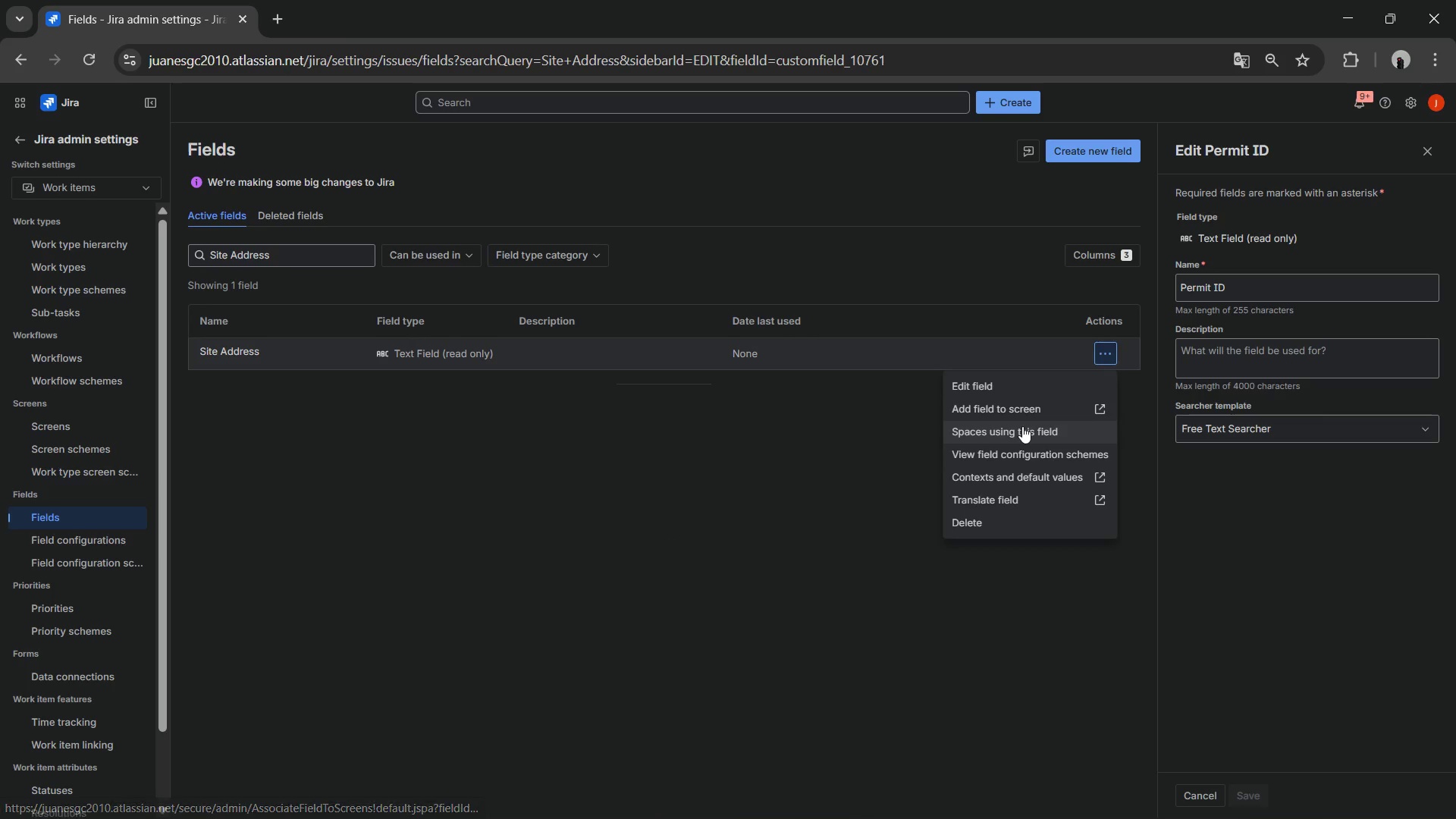 
left_click([1018, 413])
 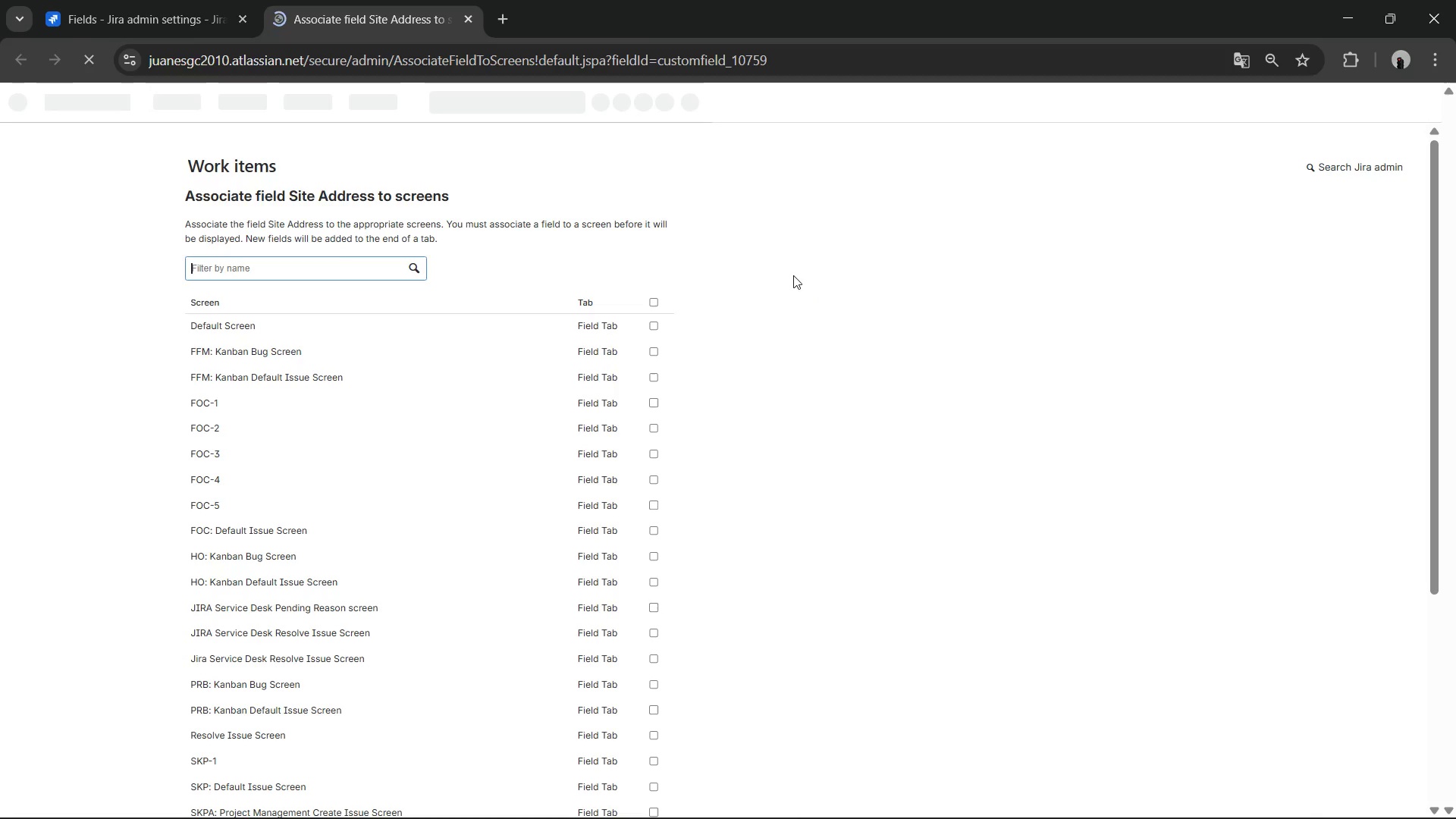 
left_click([649, 303])
 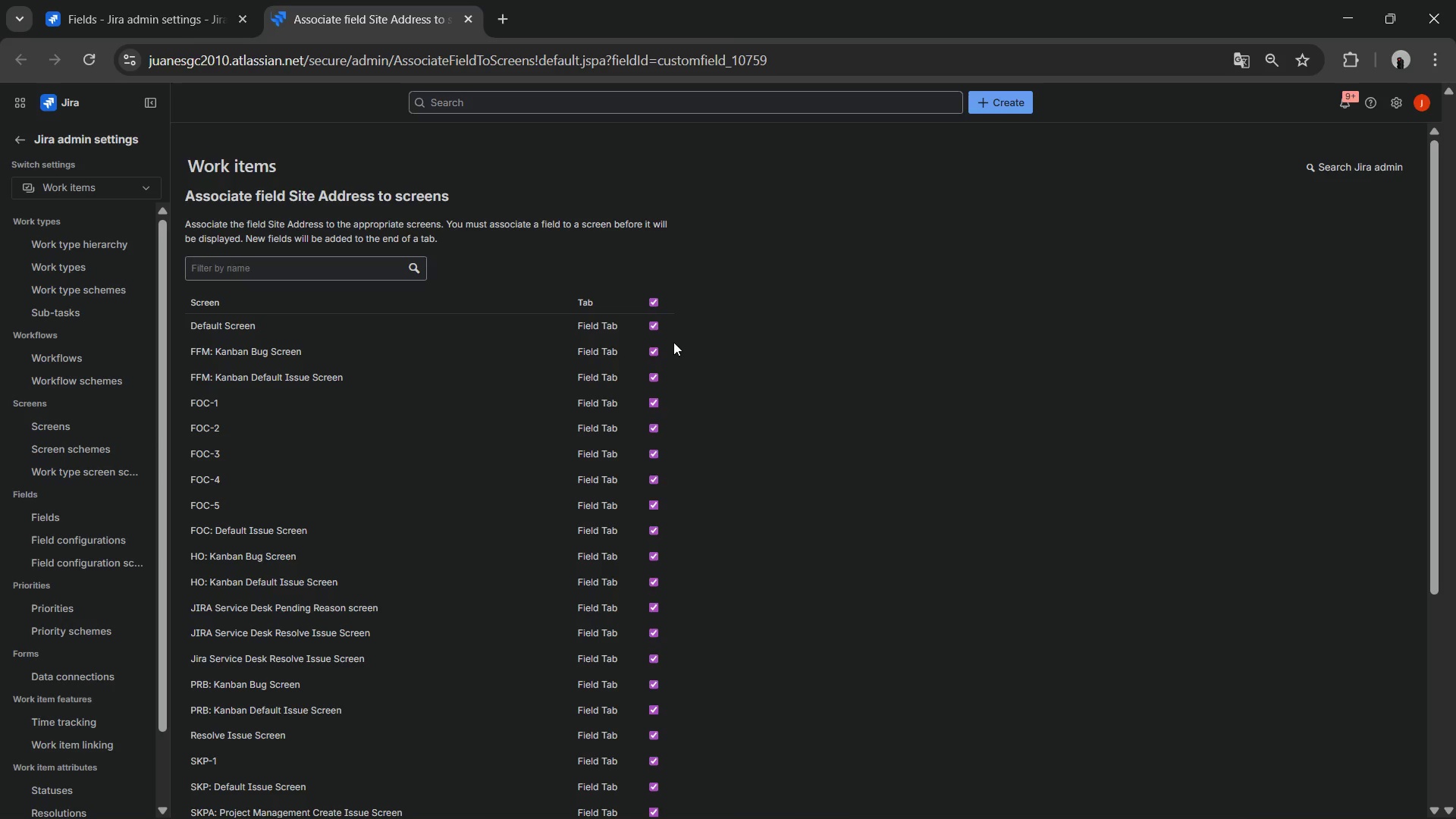 
scroll: coordinate [566, 317], scroll_direction: down, amount: 12.0
 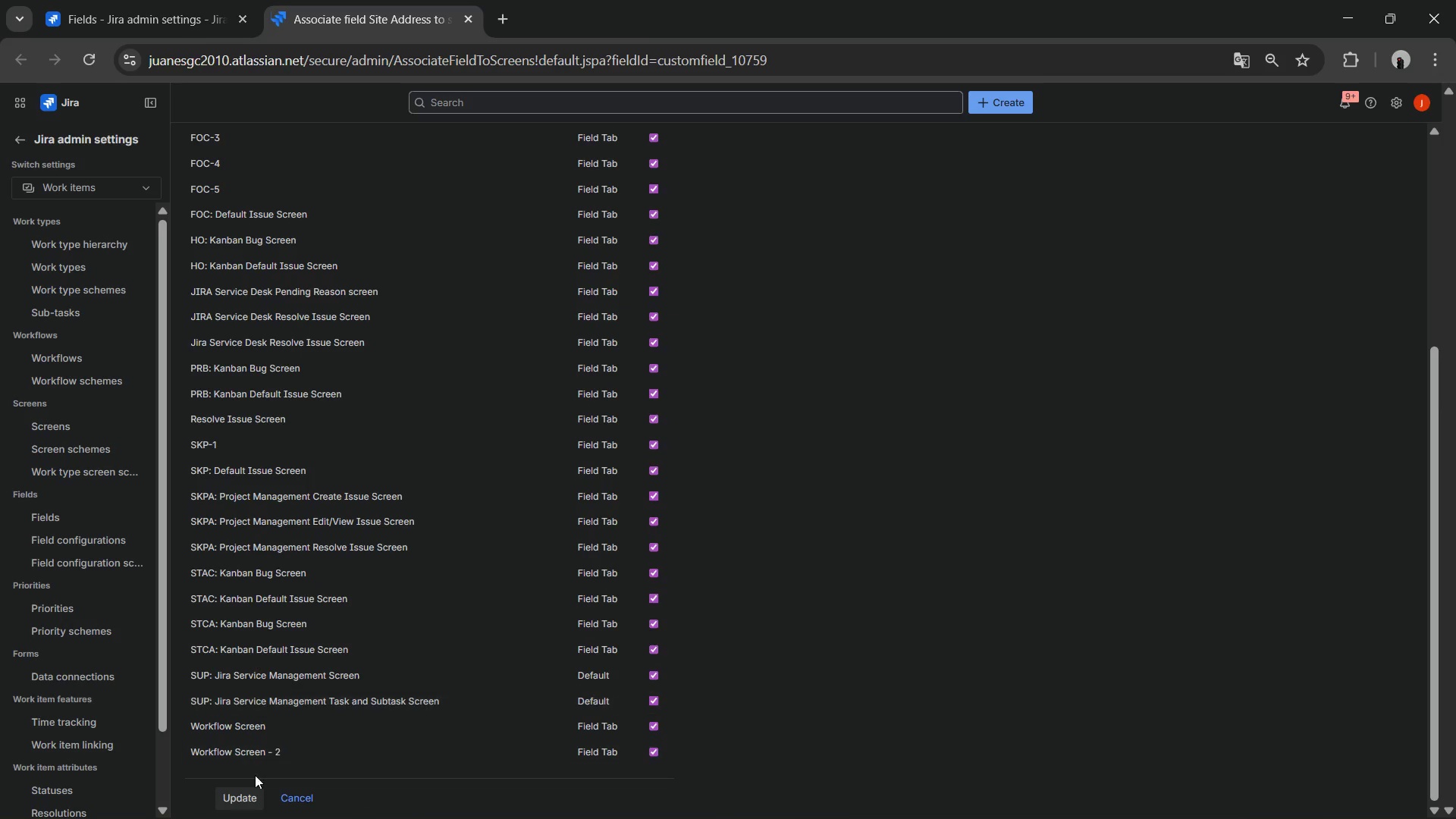 
left_click([242, 789])
 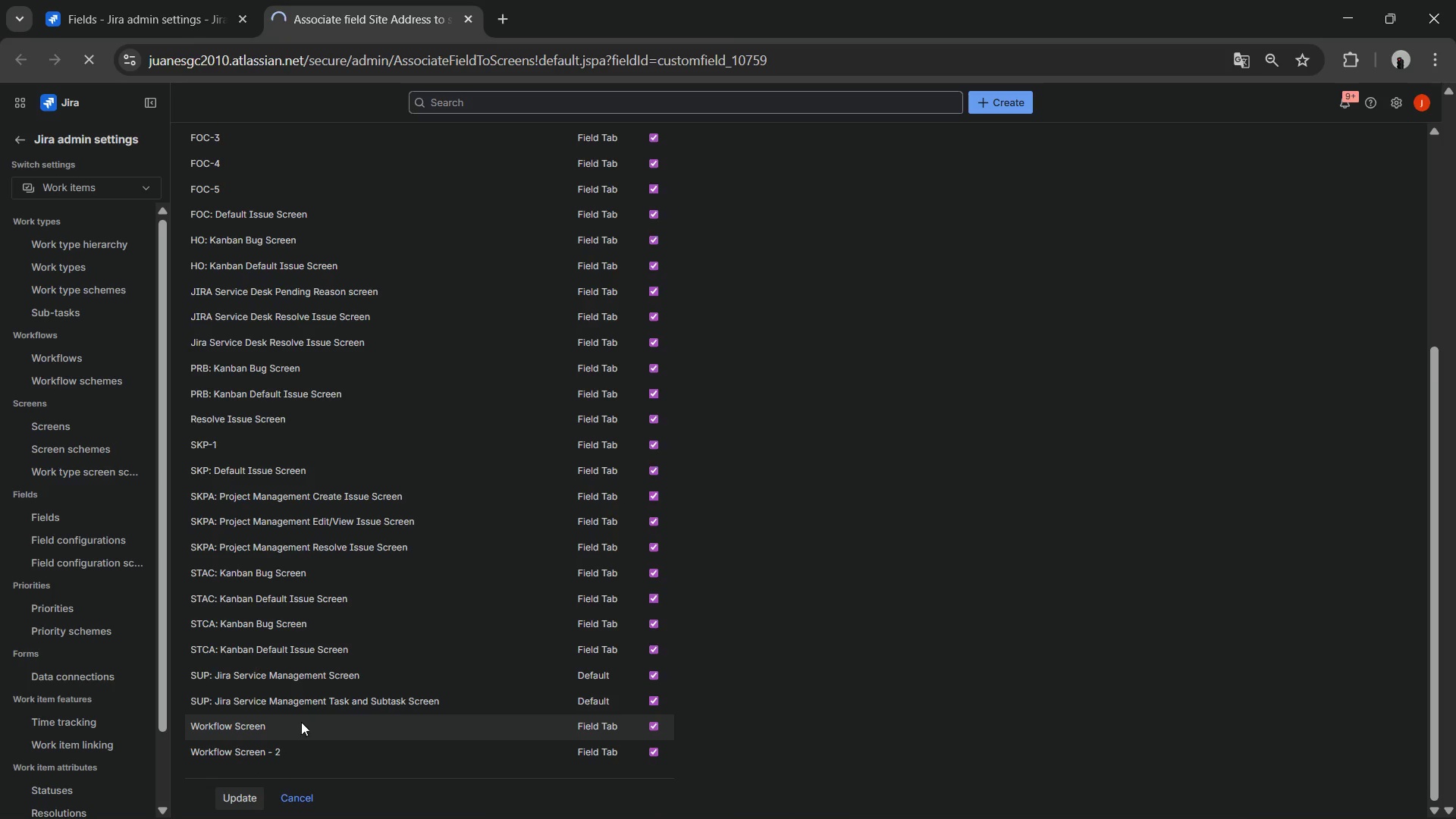 
mouse_move([332, 691])
 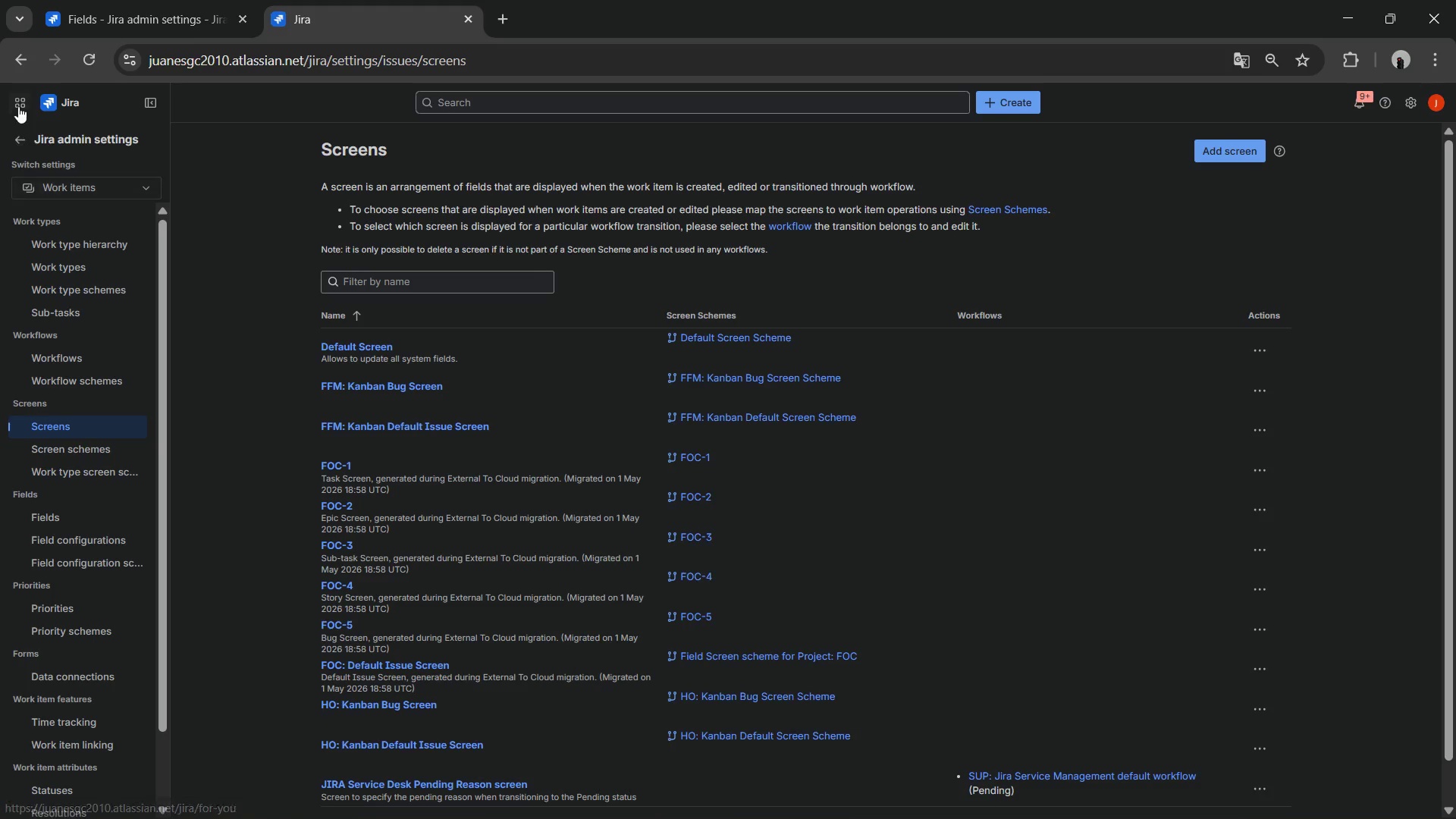 
left_click([13, 131])
 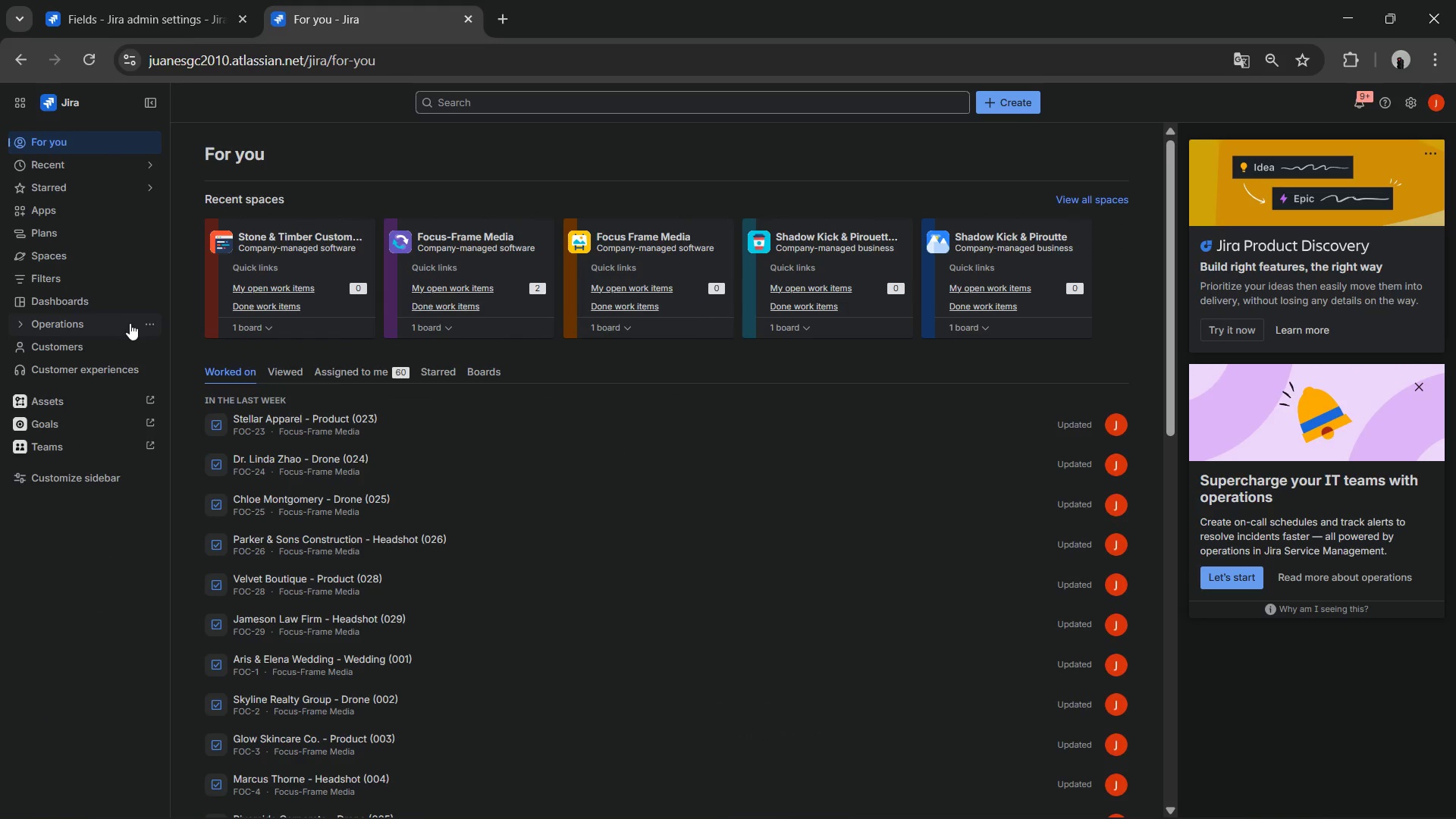 
left_click([56, 253])
 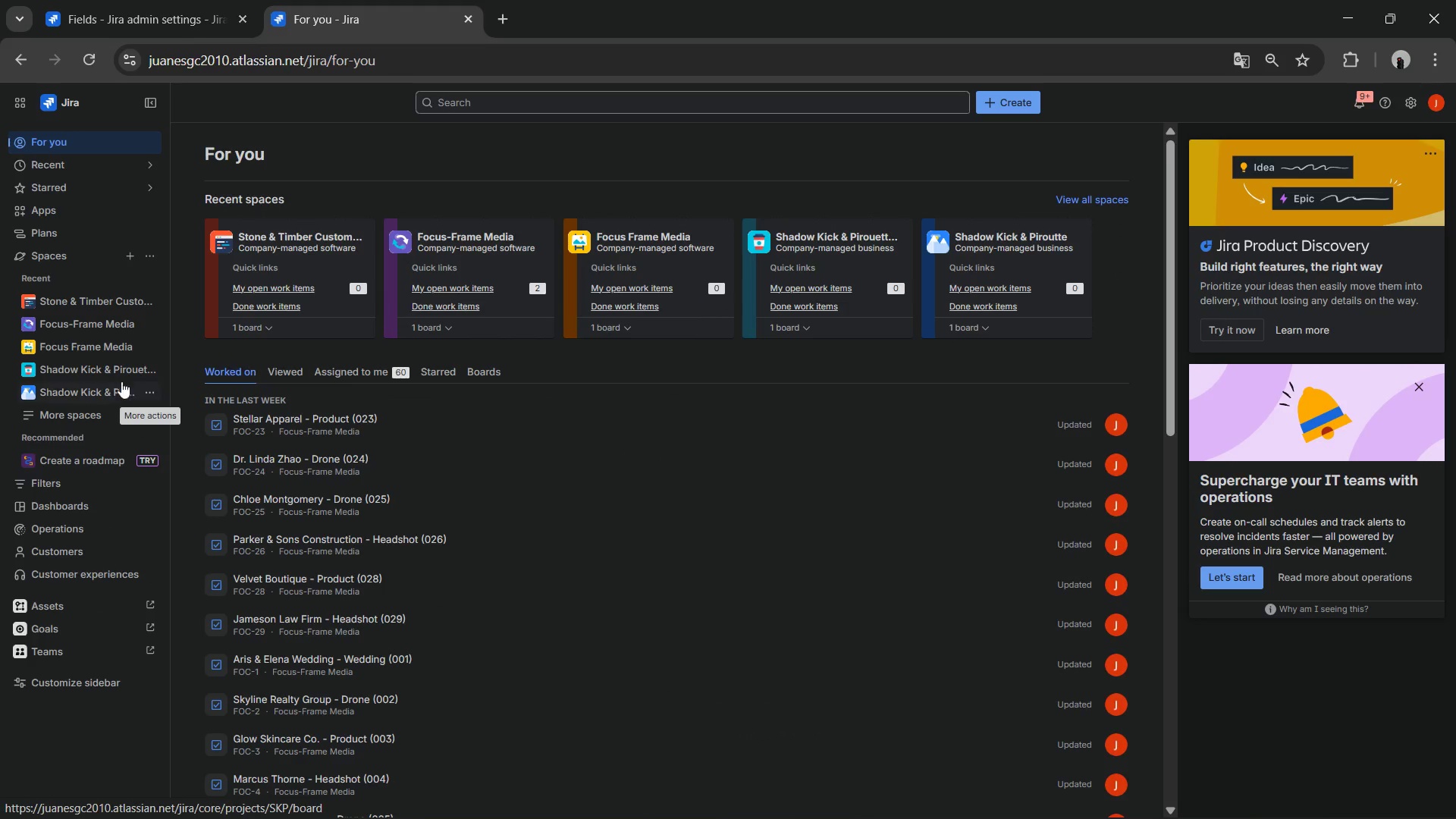 
left_click([30, 303])
 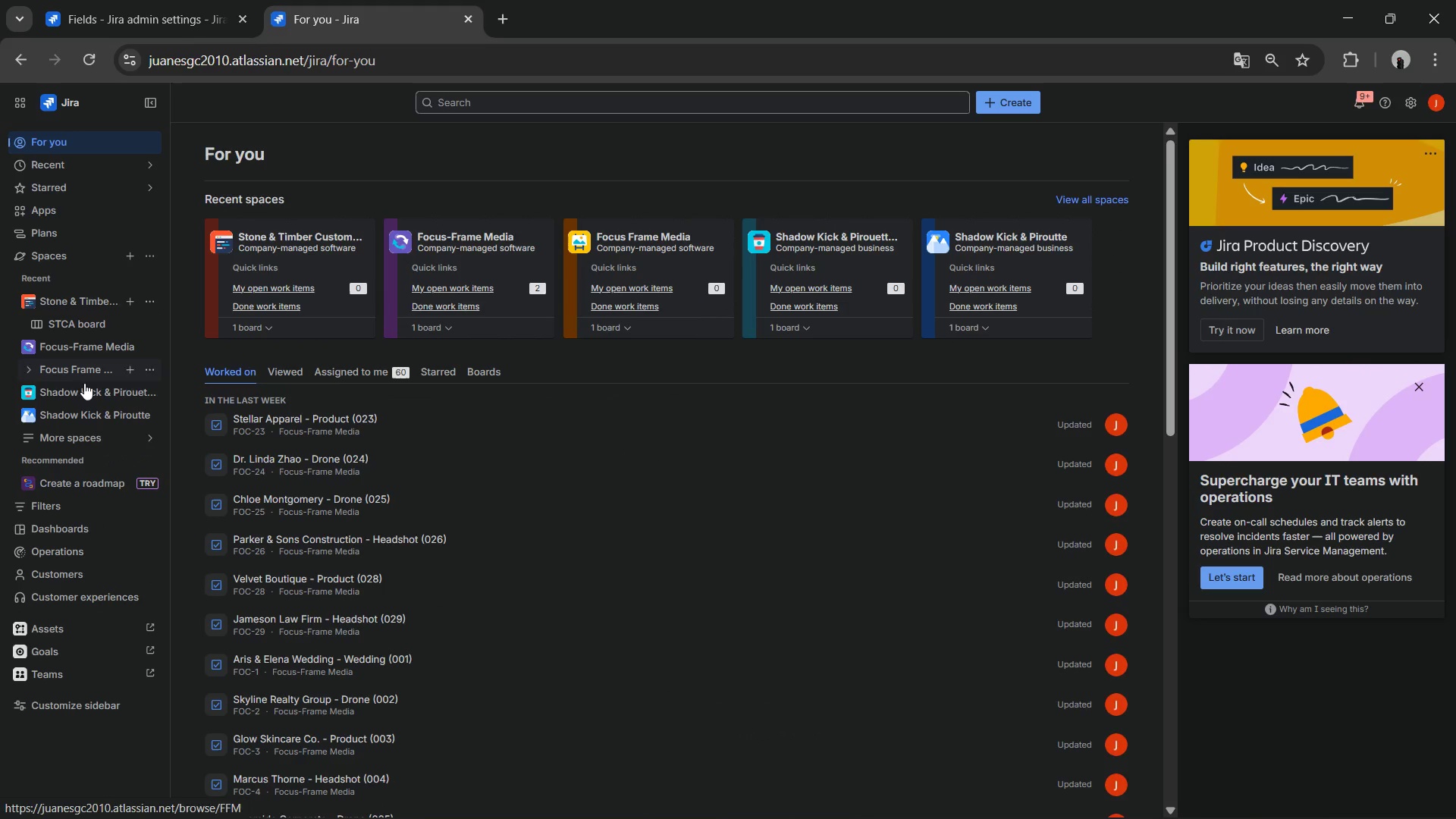 
scroll: coordinate [169, 318], scroll_direction: up, amount: 2.0